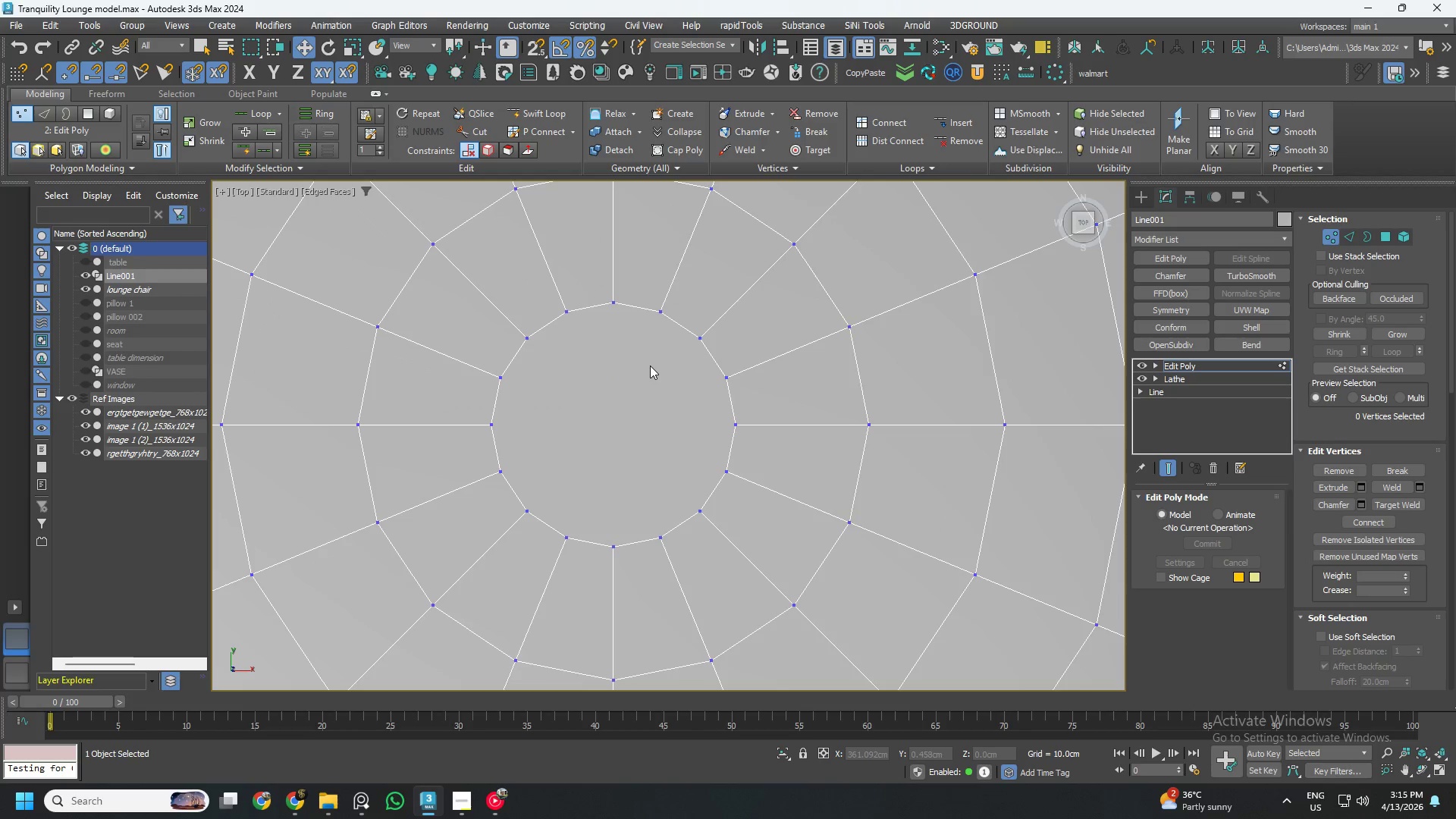 
scroll: coordinate [651, 365], scroll_direction: down, amount: 1.0
 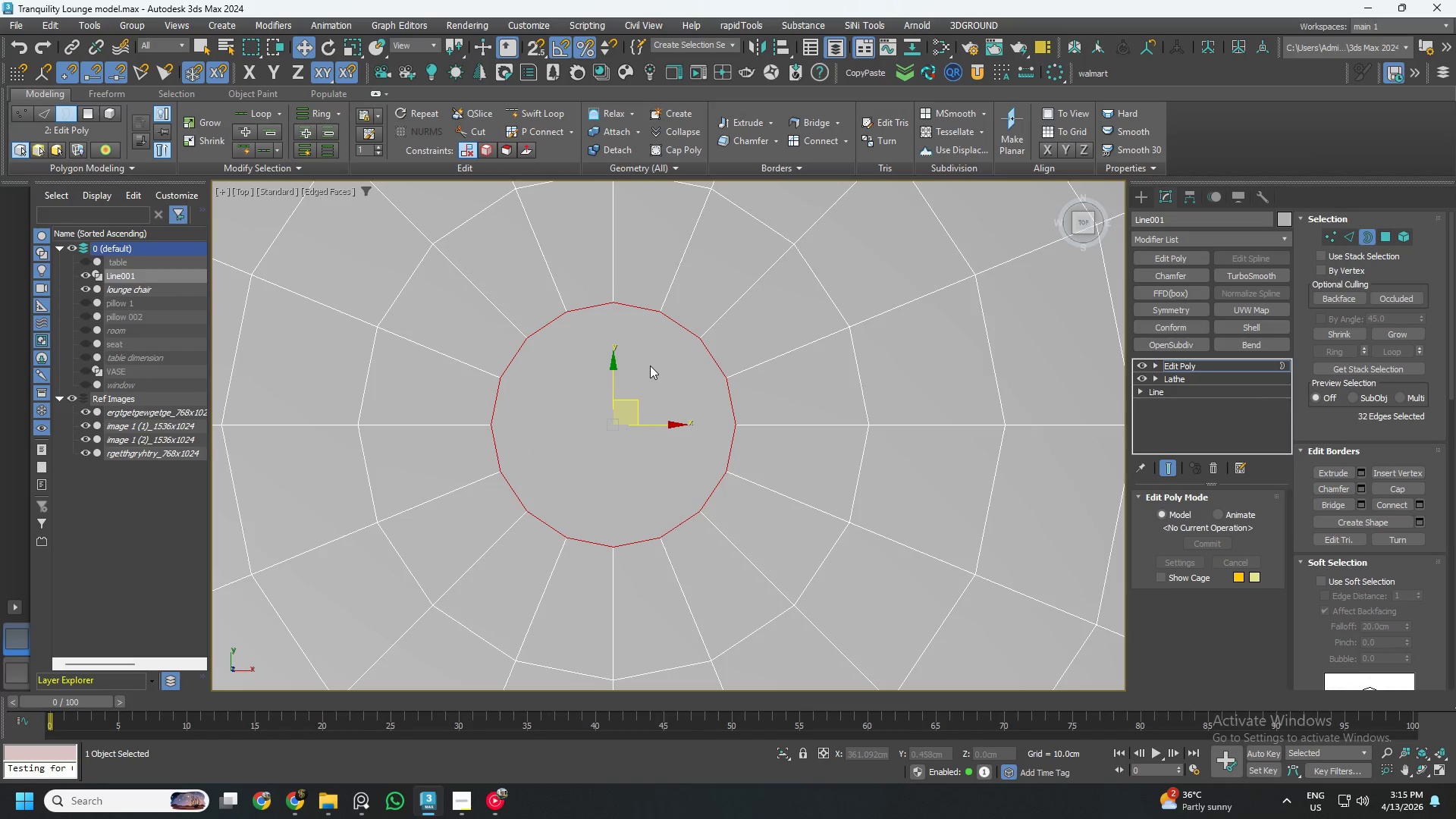 
key(Alt+AltLeft)
 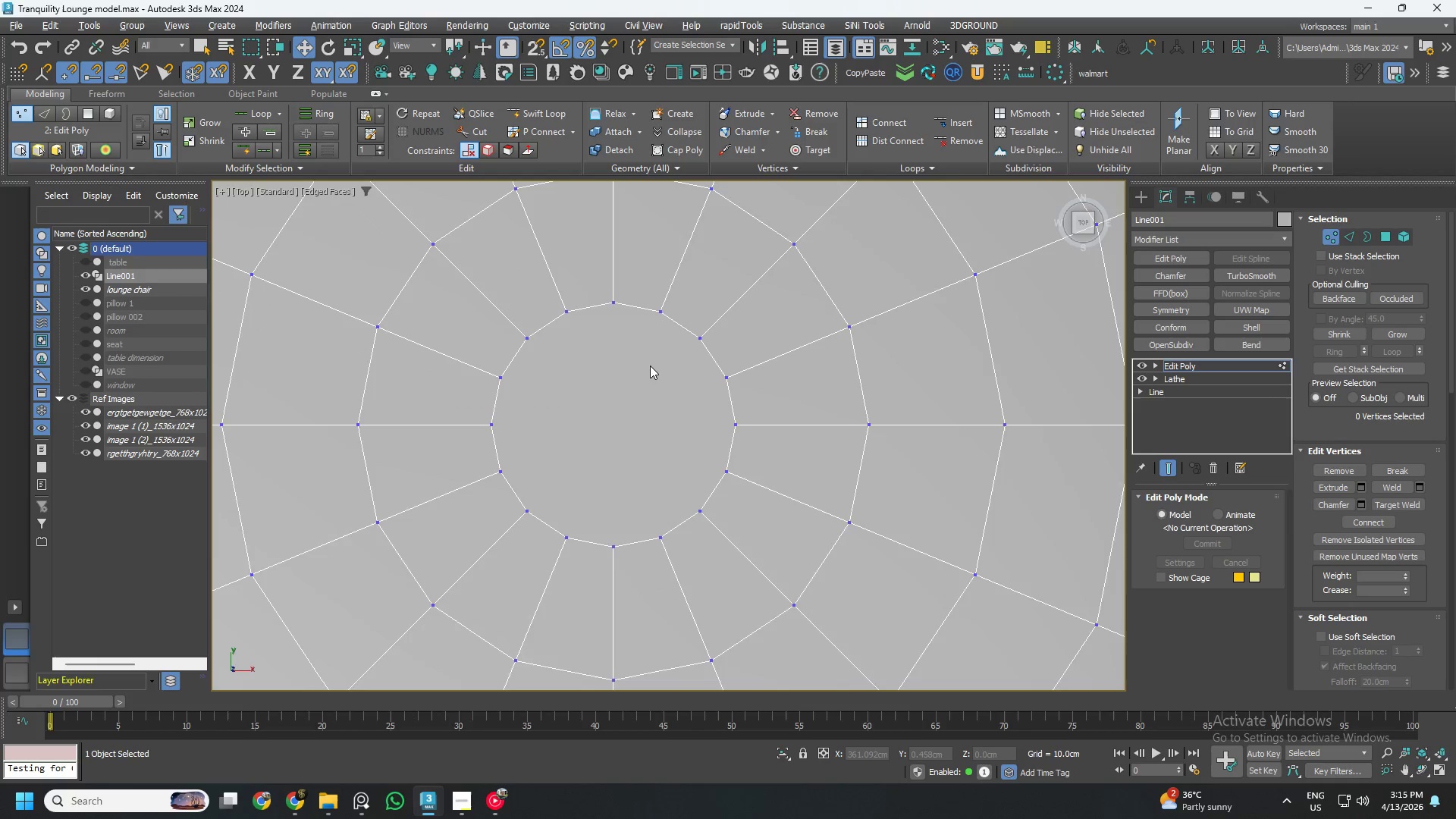 
key(Alt+X)
 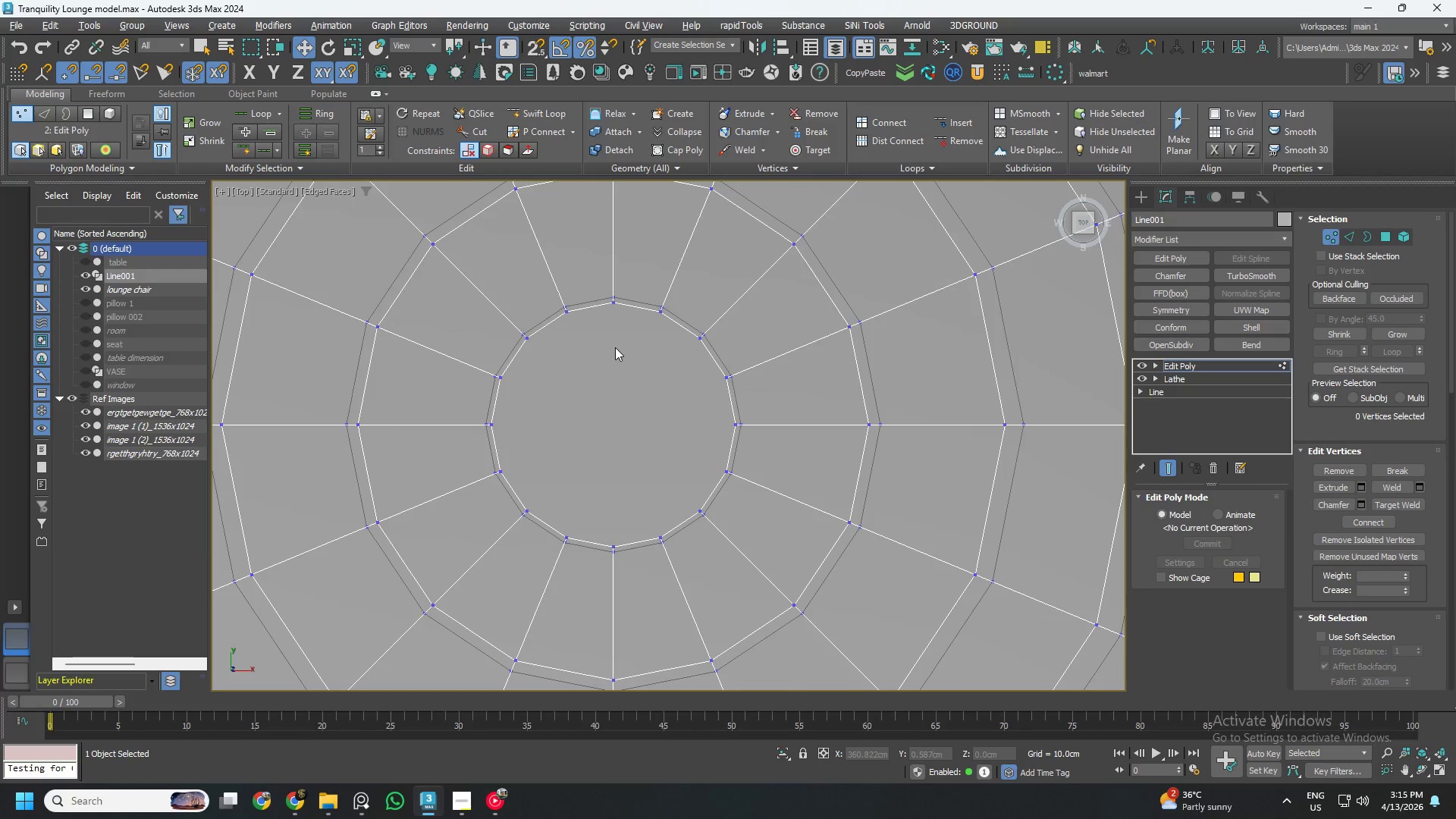 
left_click_drag(start_coordinate=[621, 349], to_coordinate=[581, 253])
 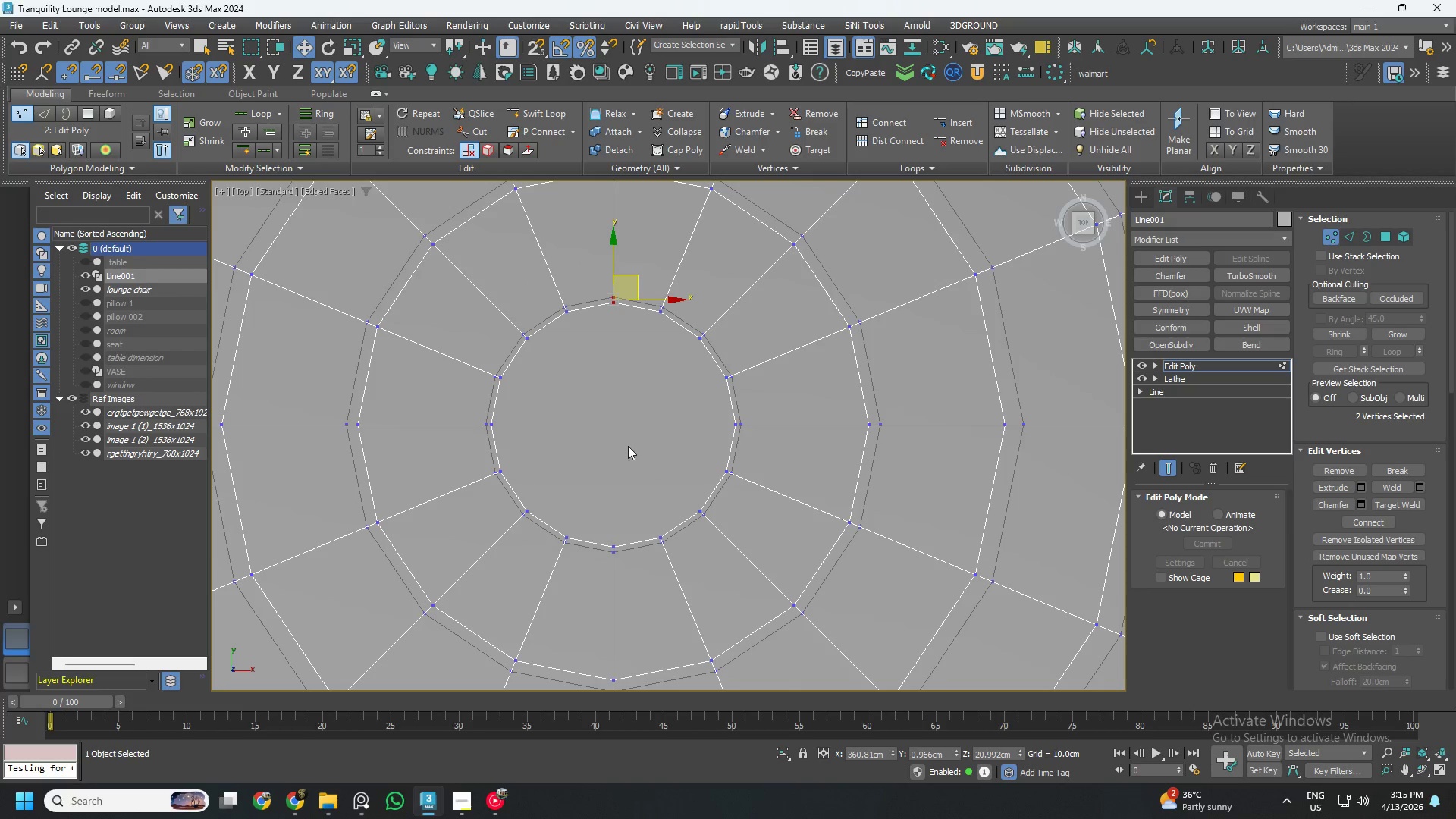 
hold_key(key=ControlLeft, duration=0.77)
left_click_drag(start_coordinate=[606, 494], to_coordinate=[634, 594])
 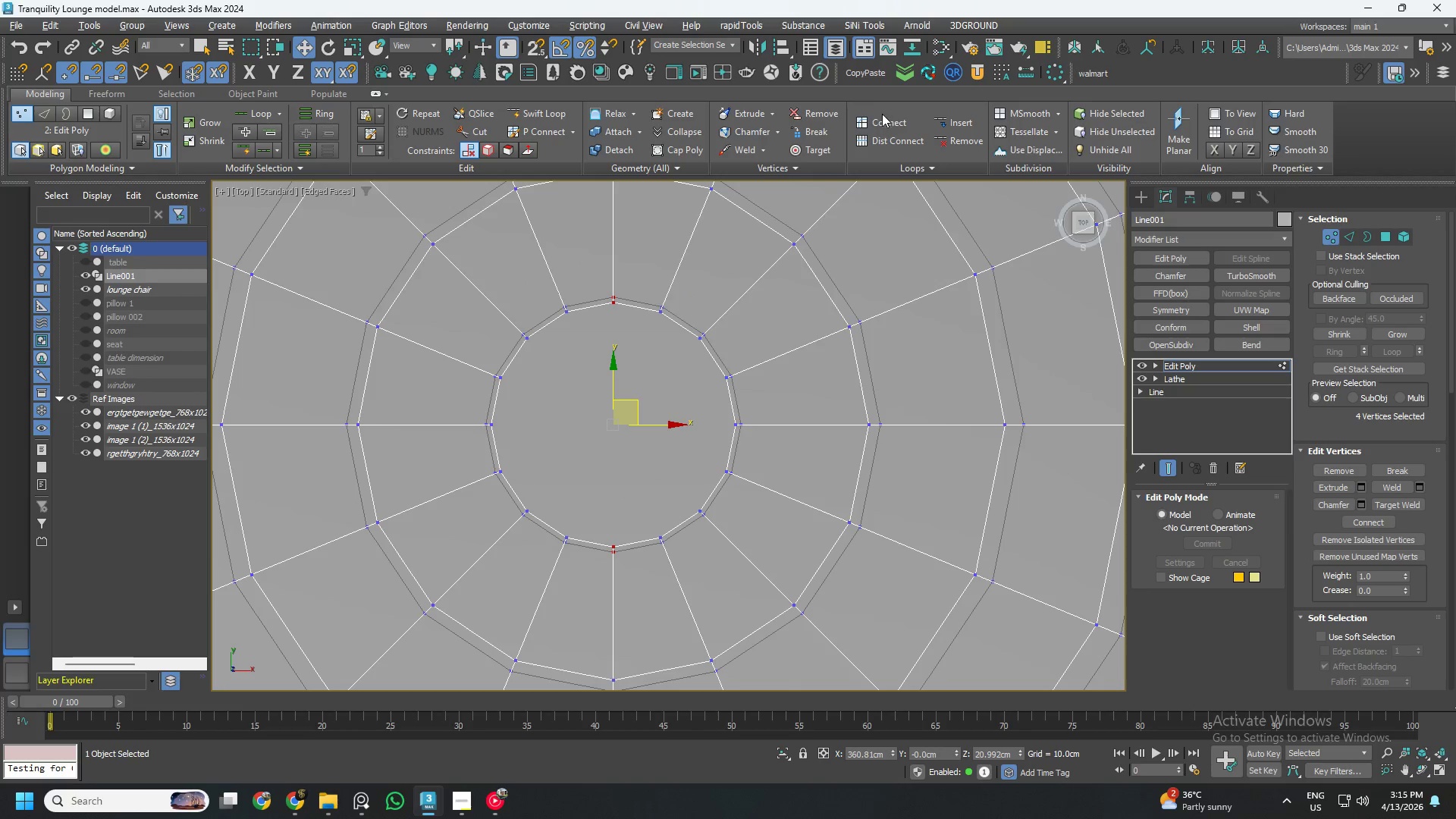 
left_click([878, 120])
 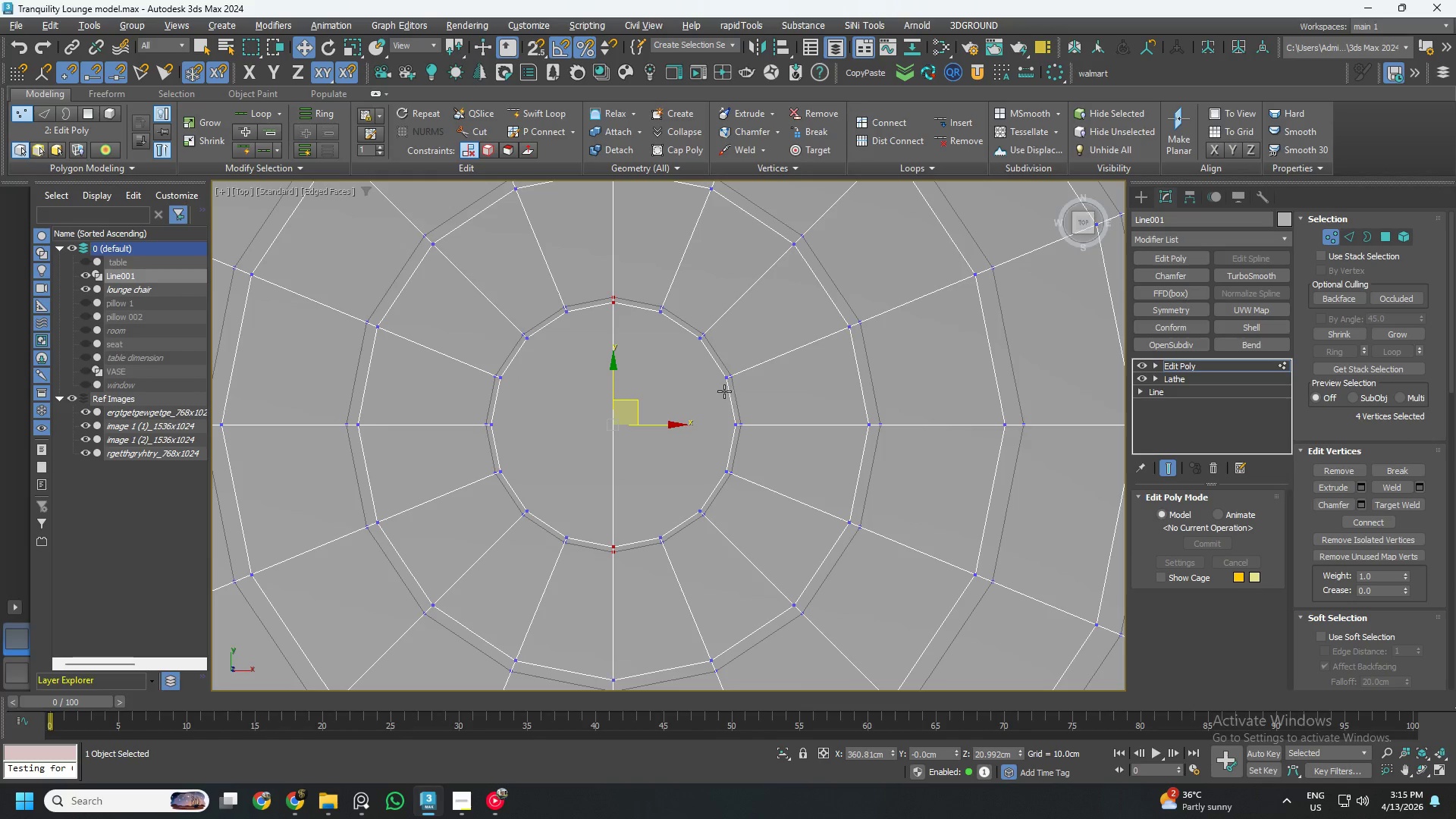 
key(Control+ControlLeft)
 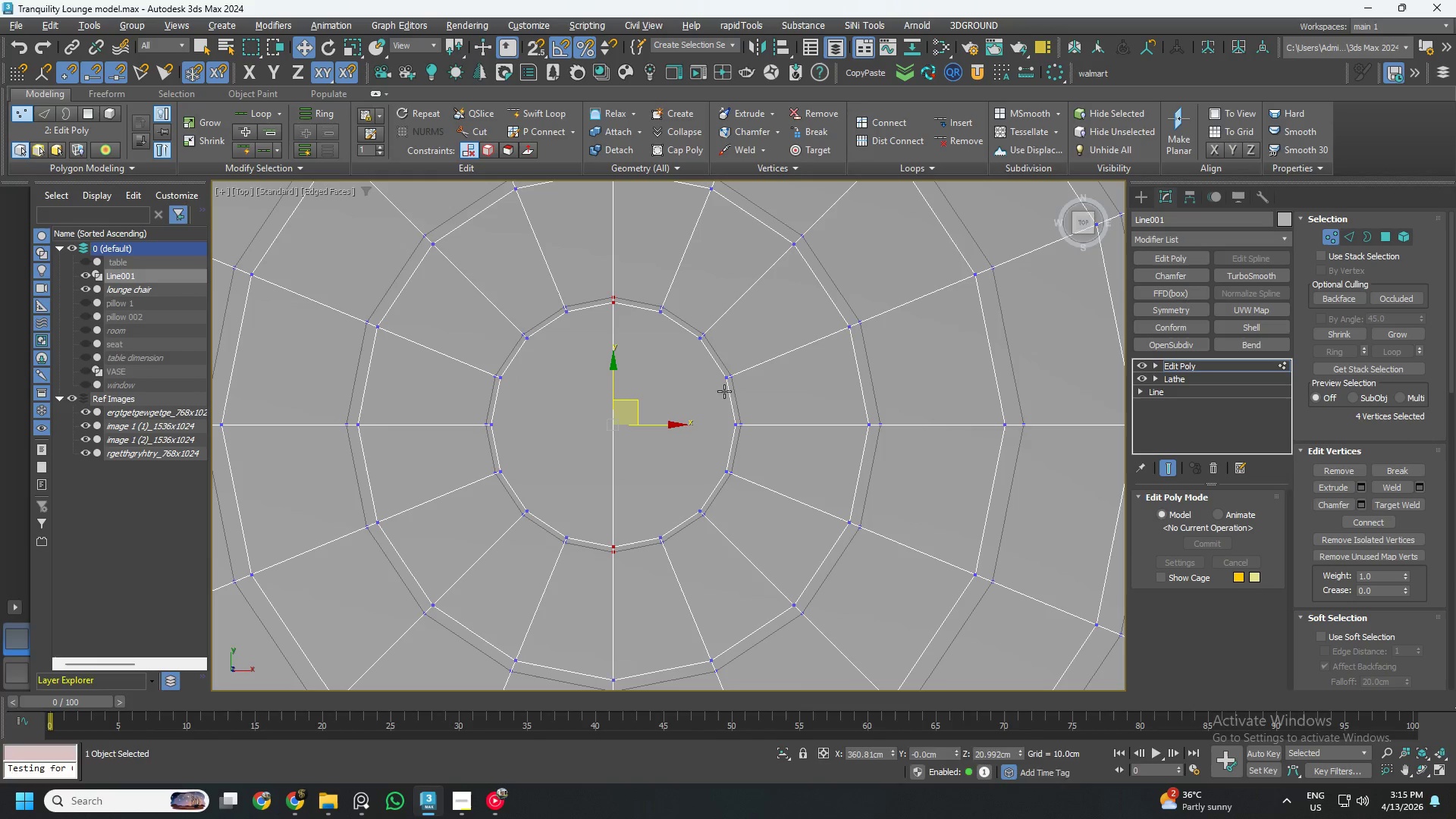 
key(Control+S)
 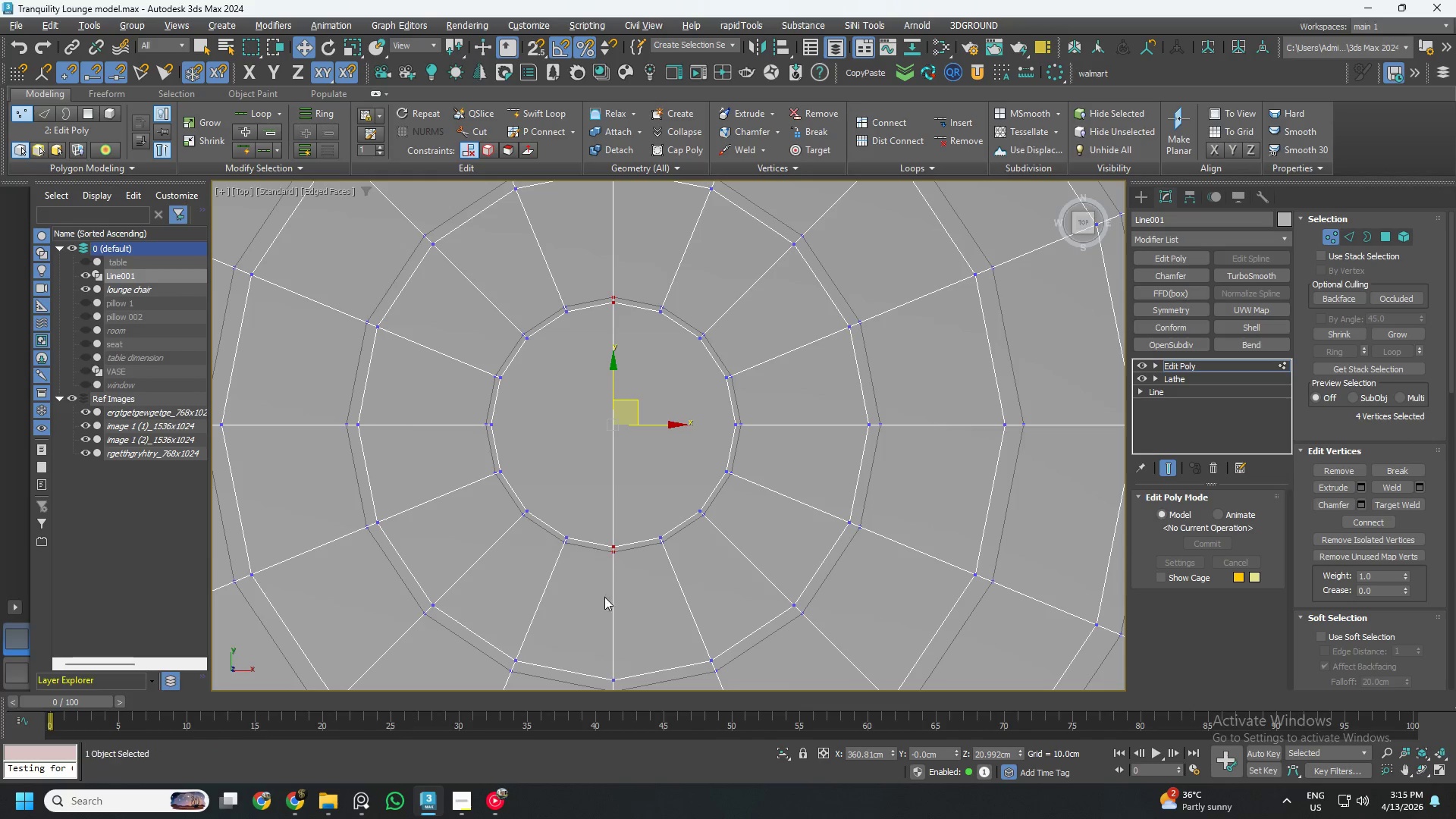 
left_click([456, 808])